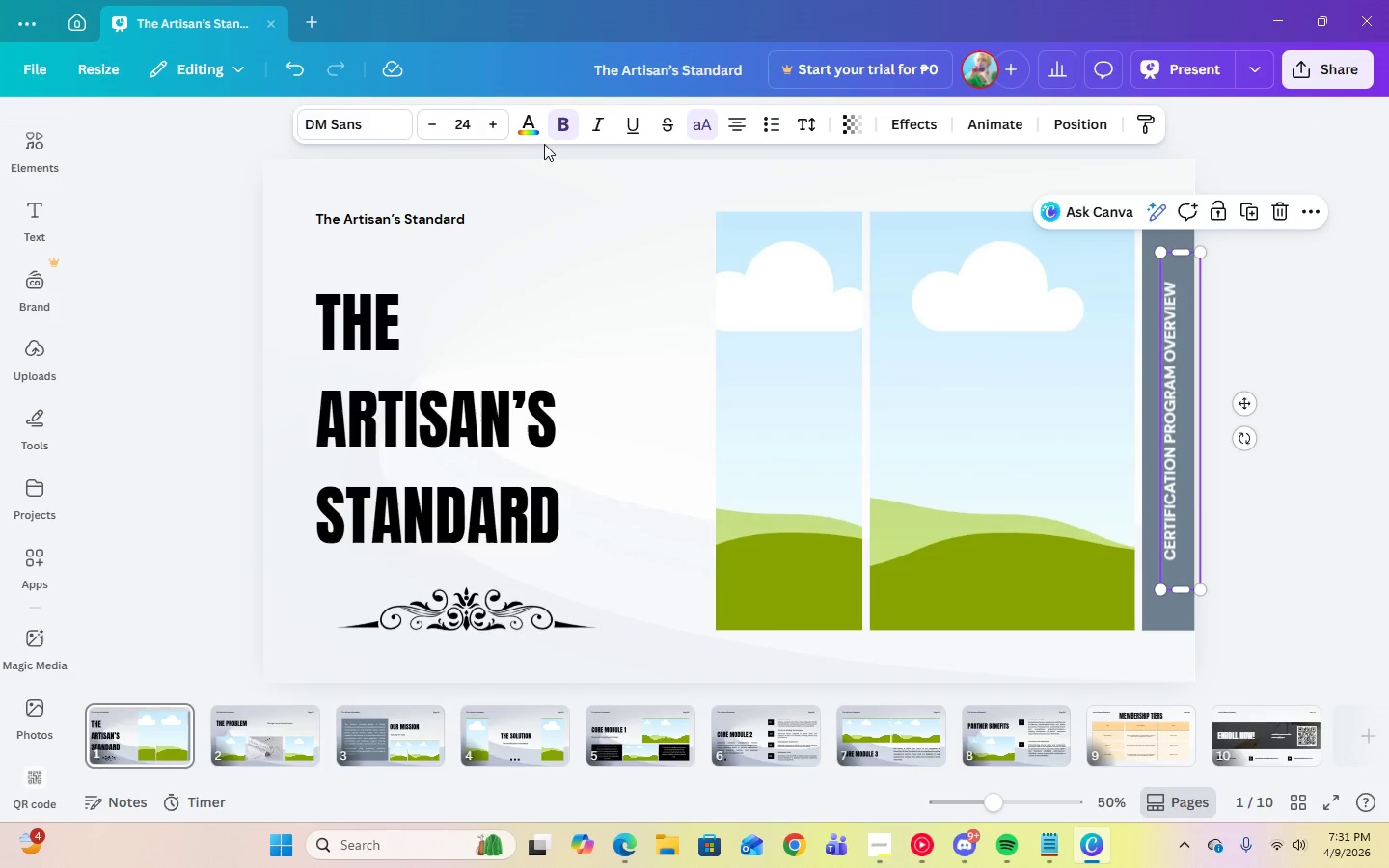 
left_click([526, 133])
 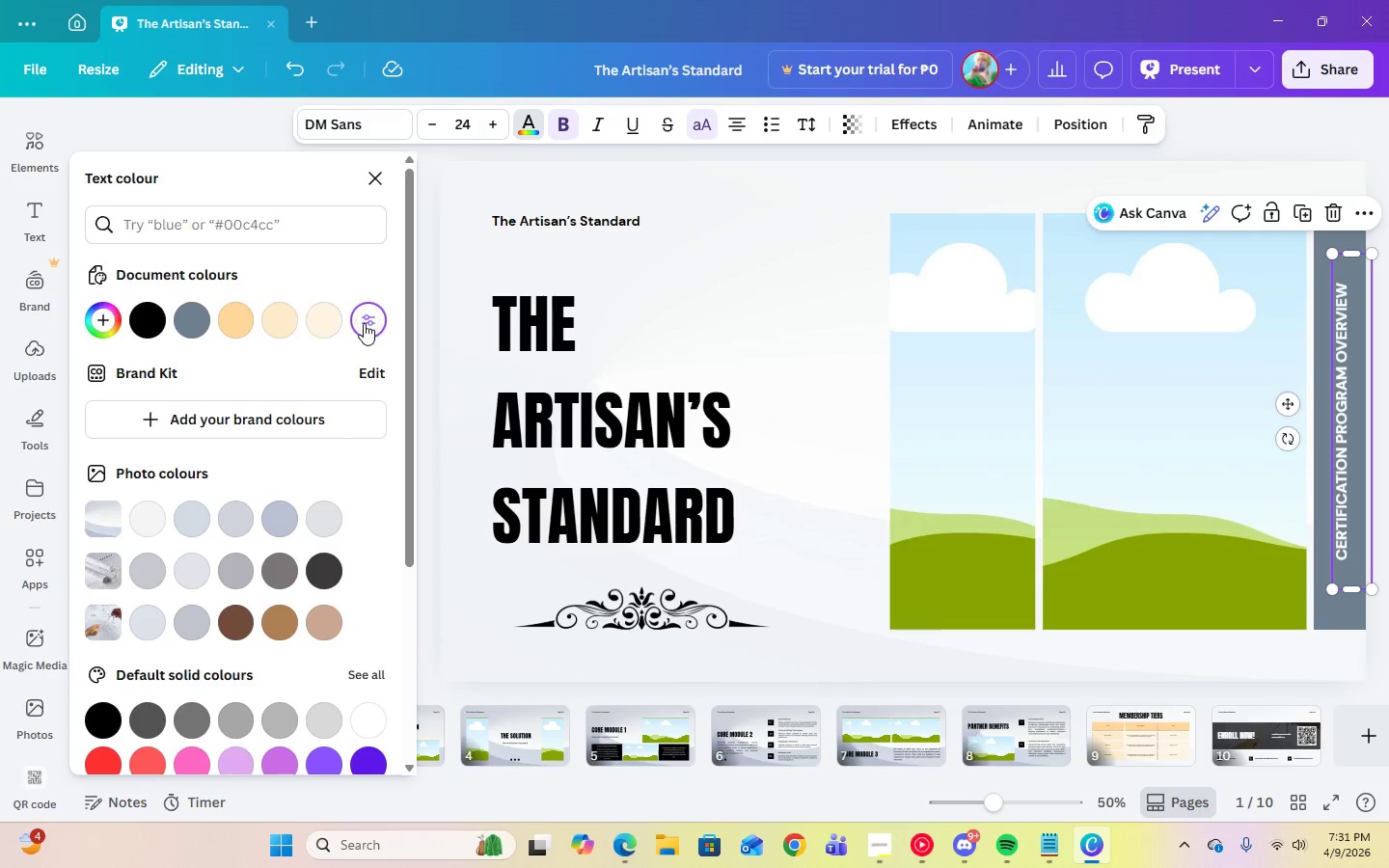 
double_click([364, 323])
 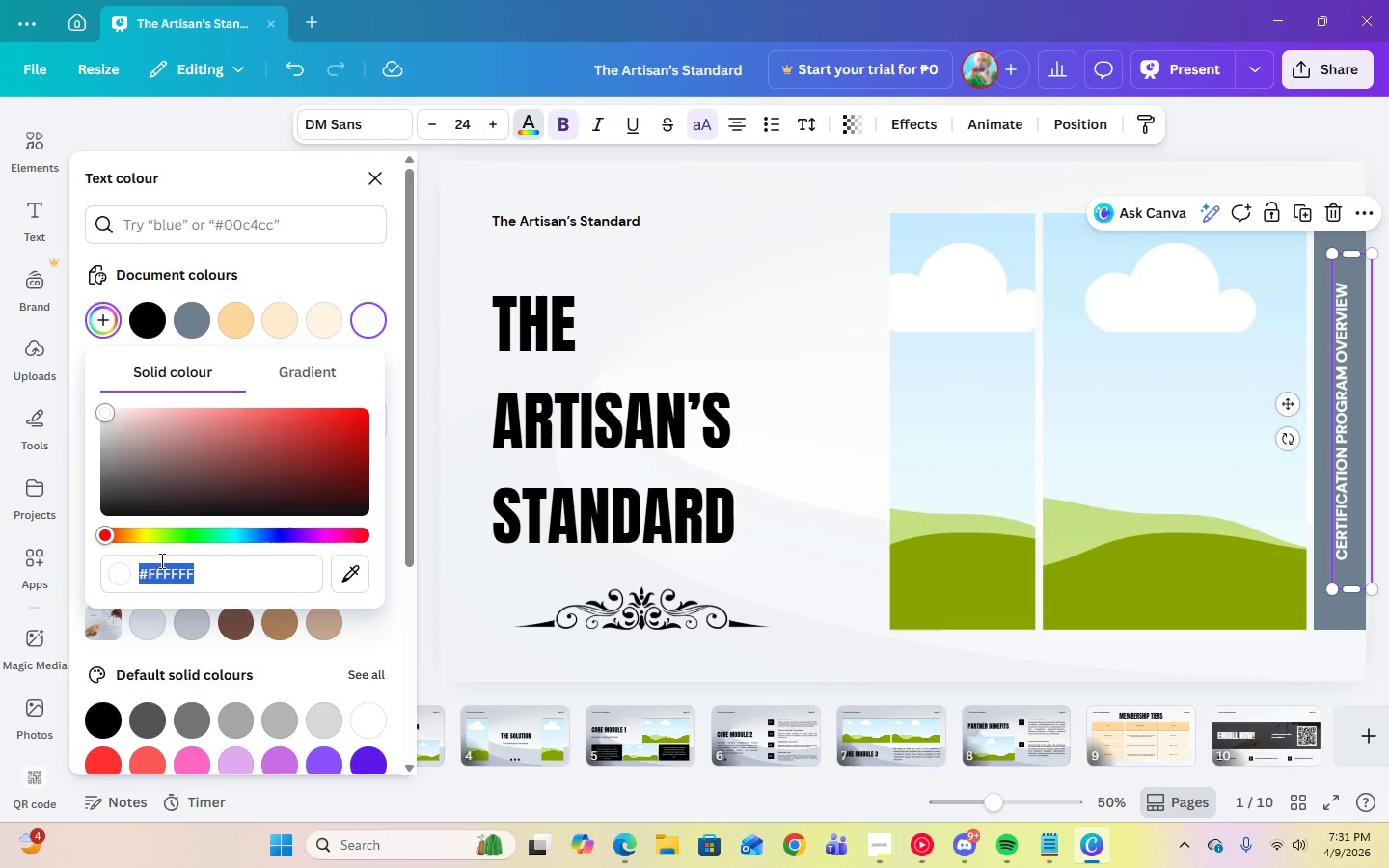 
right_click([161, 564])
 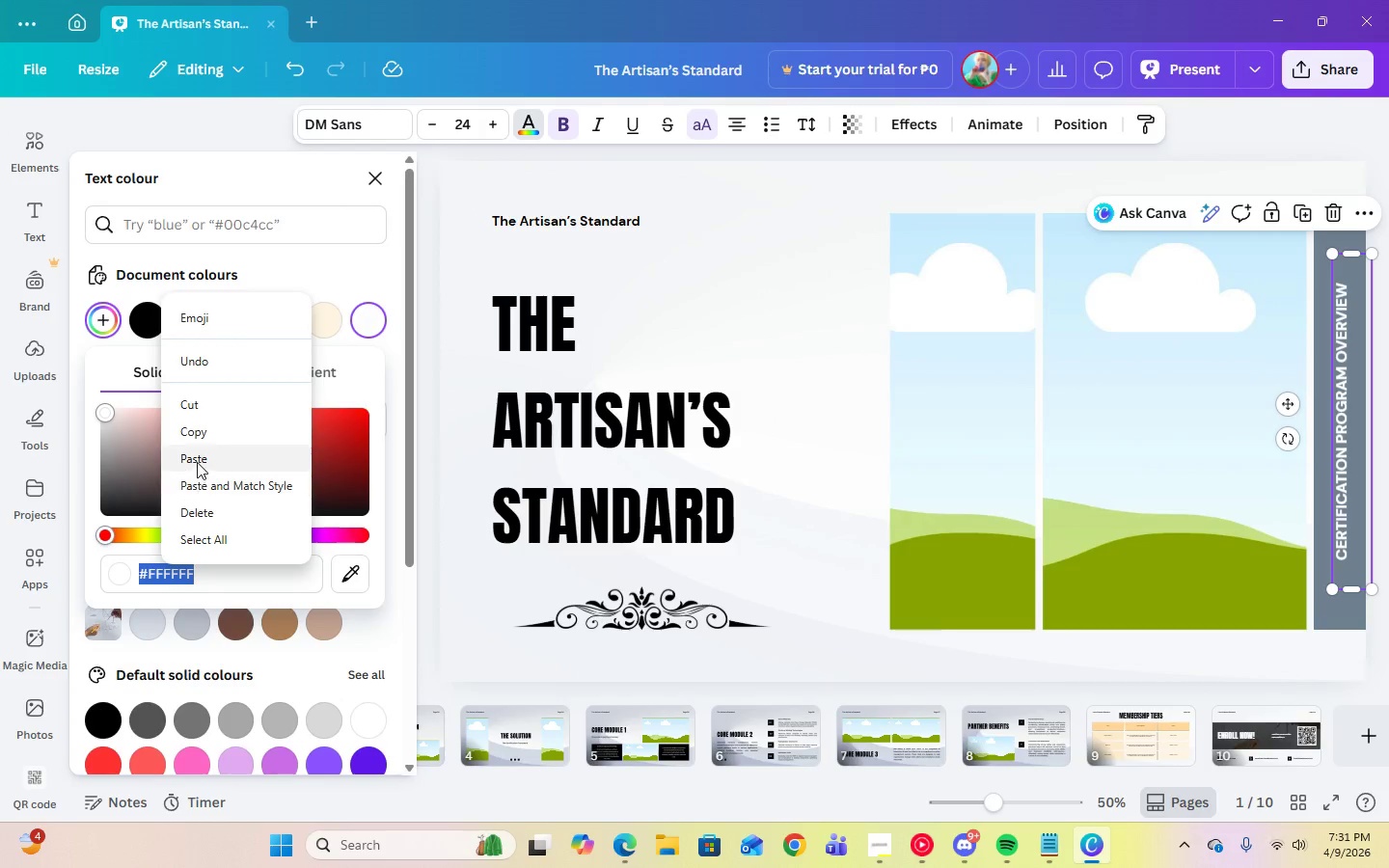 
left_click([197, 462])
 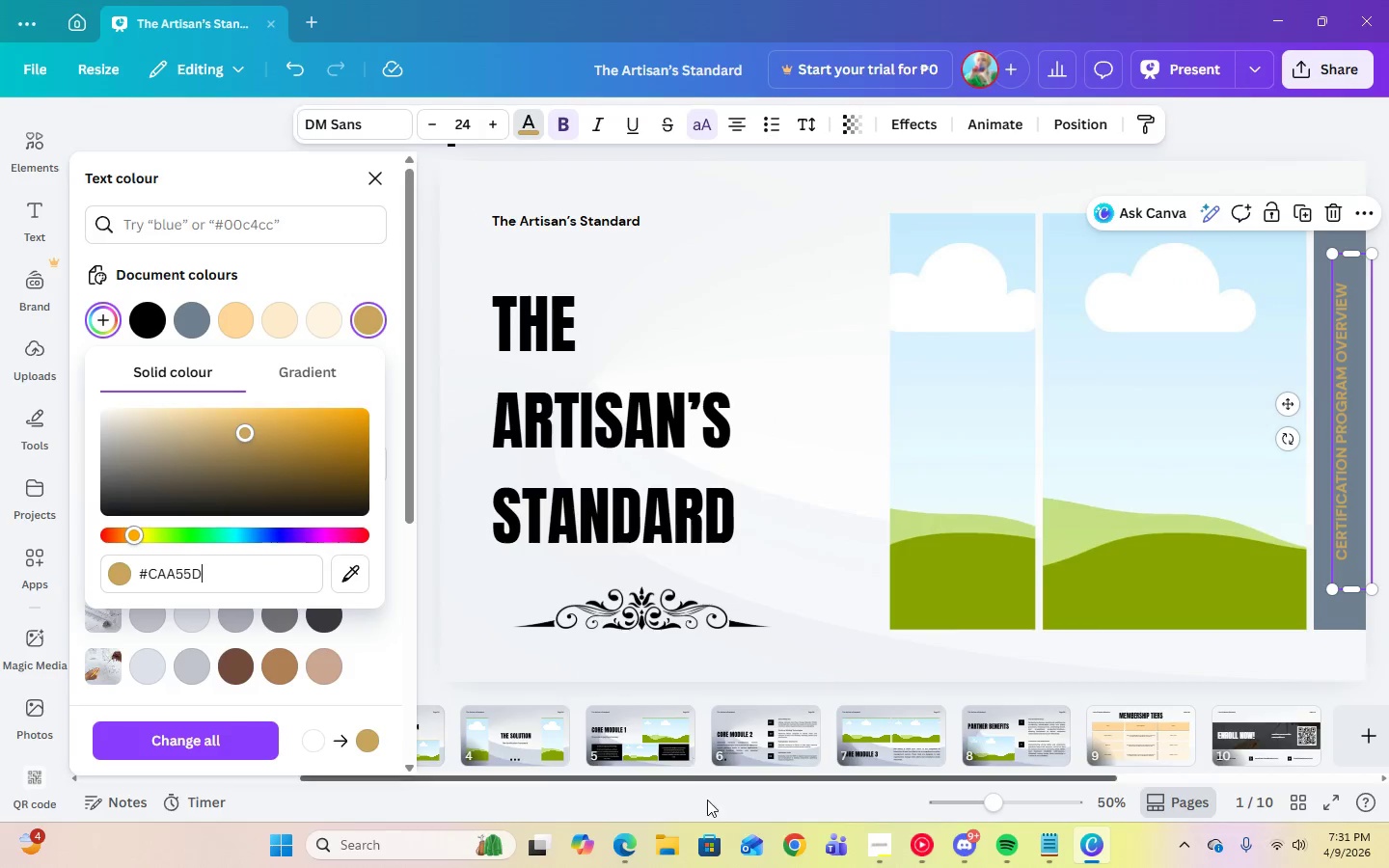 
left_click([630, 844])
 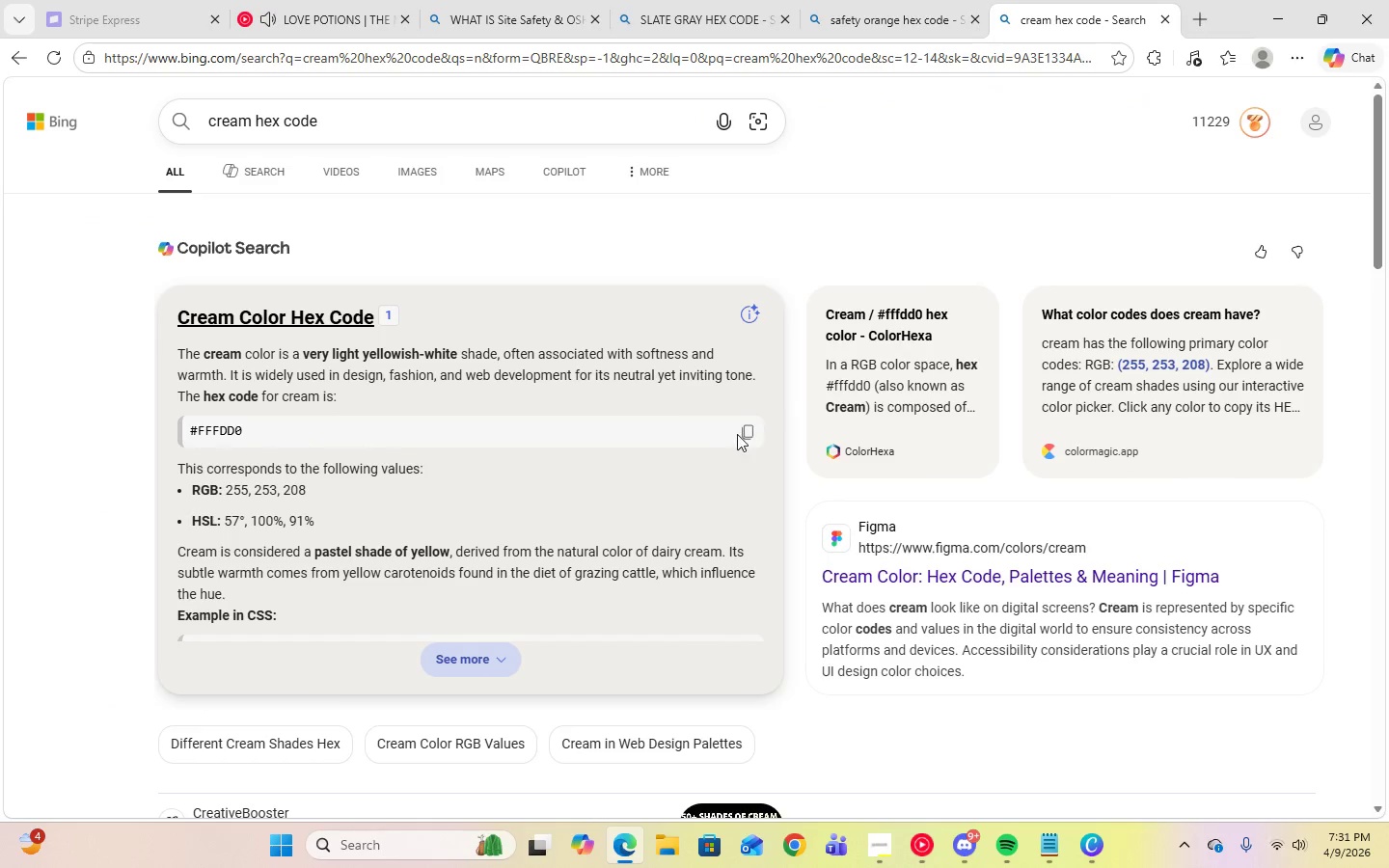 
double_click([746, 434])
 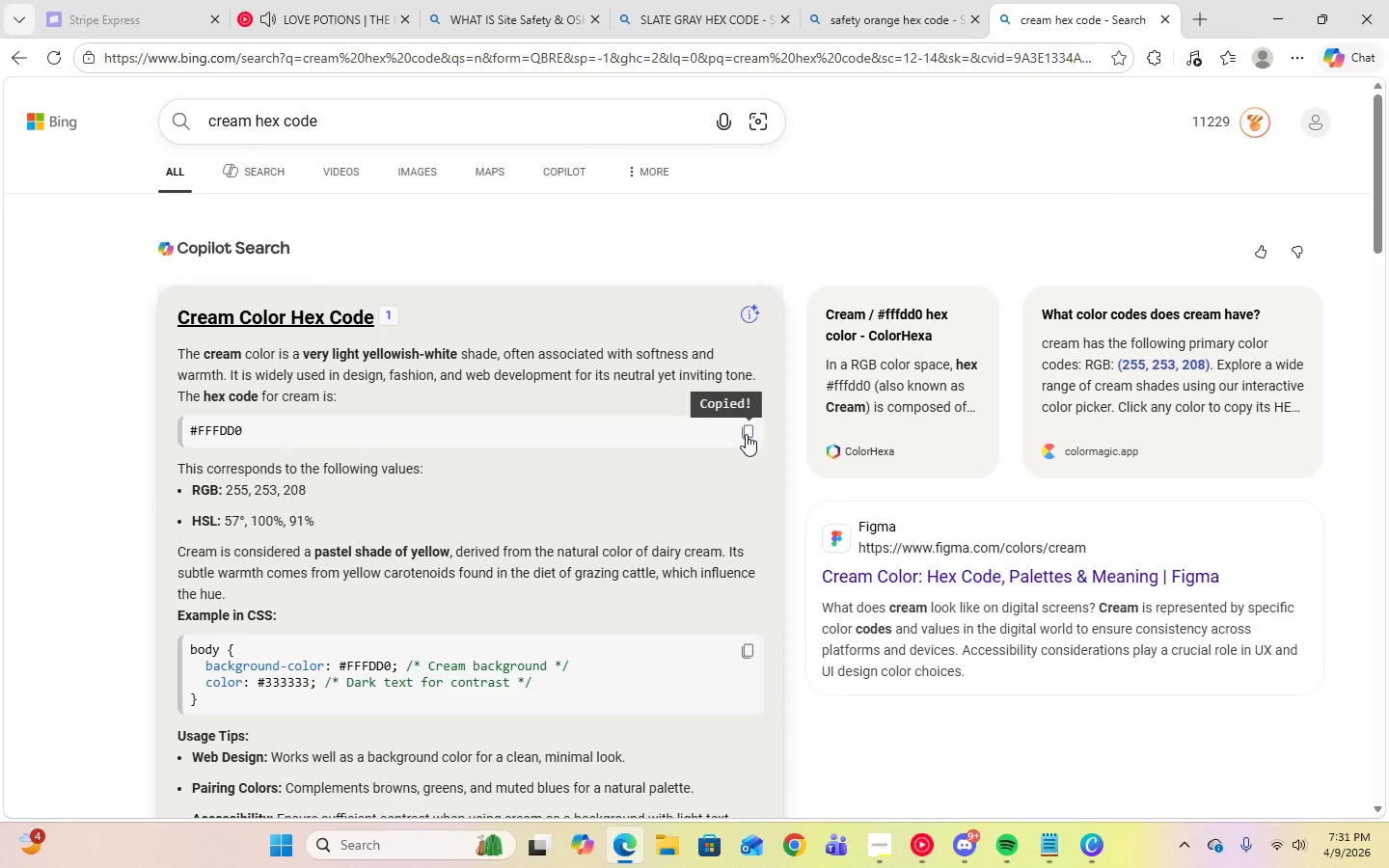 
left_click([746, 434])
 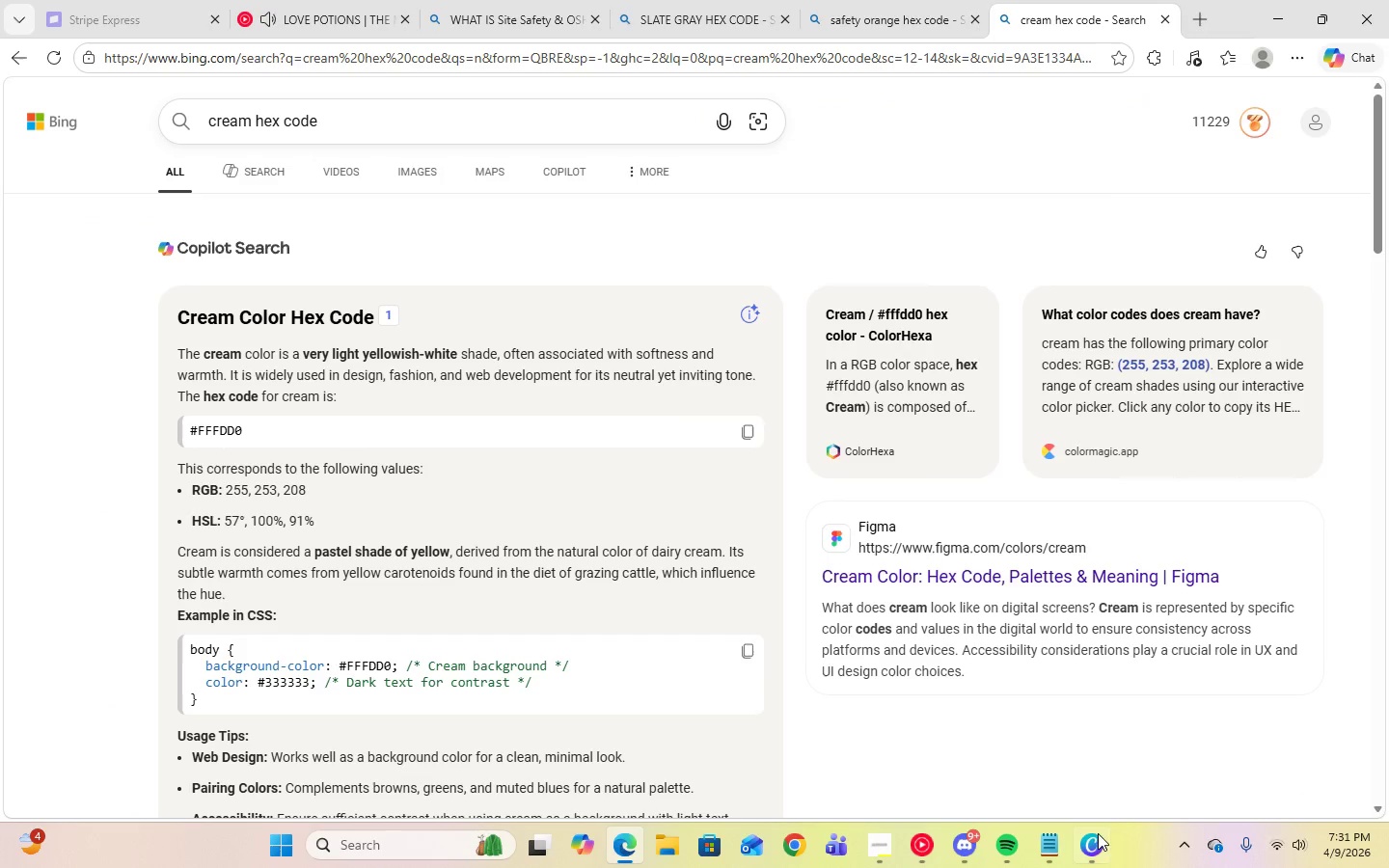 
left_click([1099, 837])
 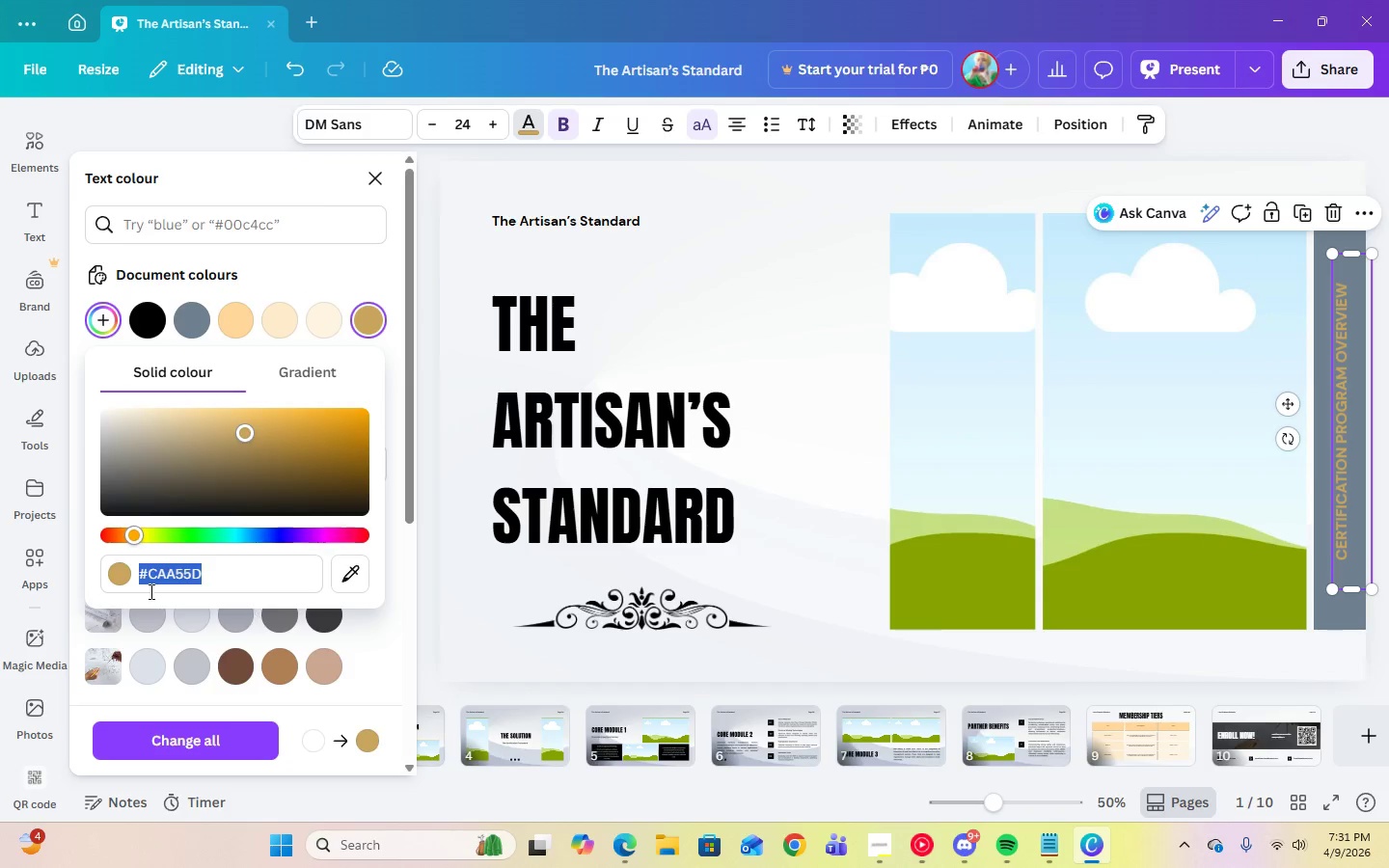 
right_click([152, 575])
 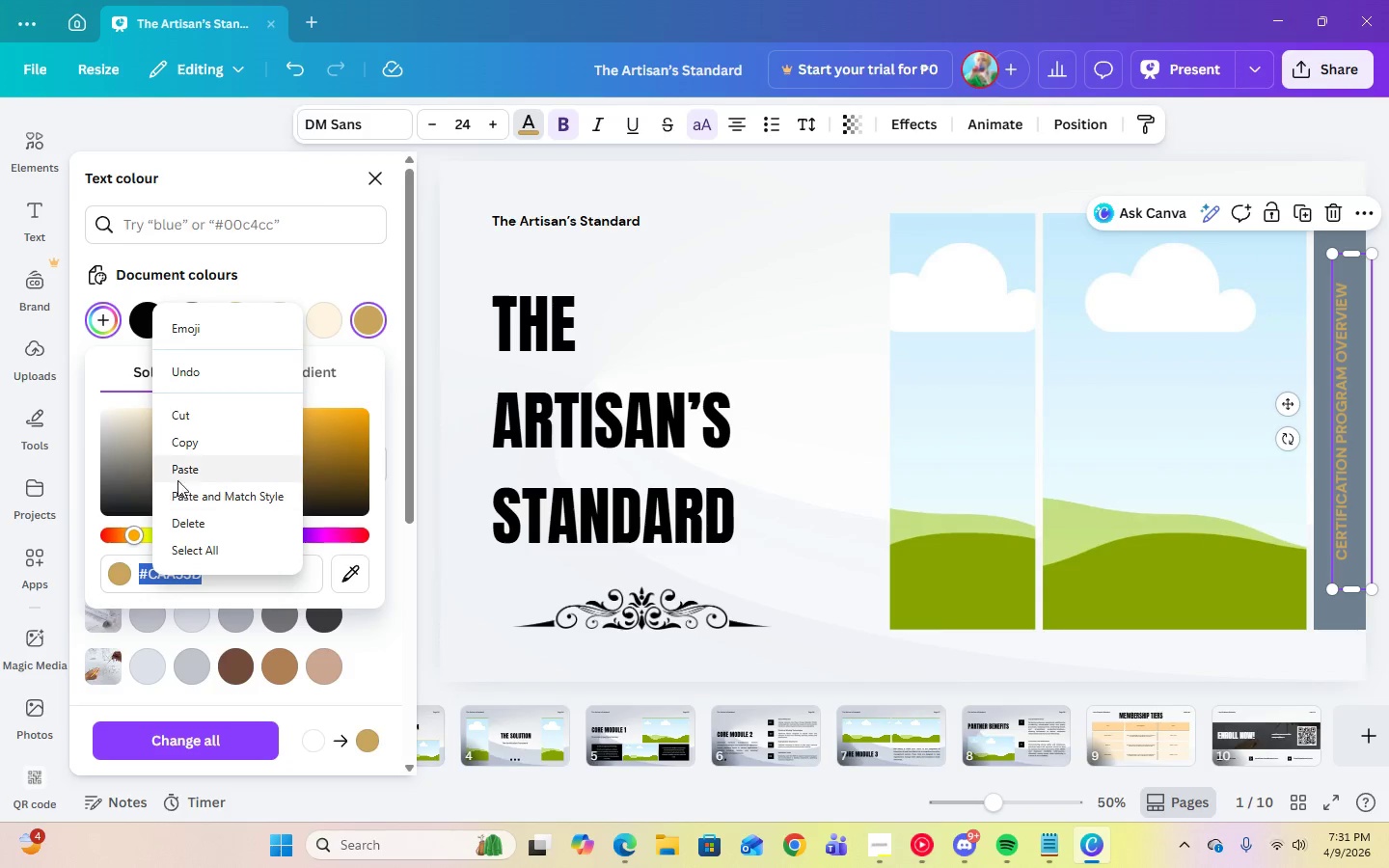 
left_click([177, 467])
 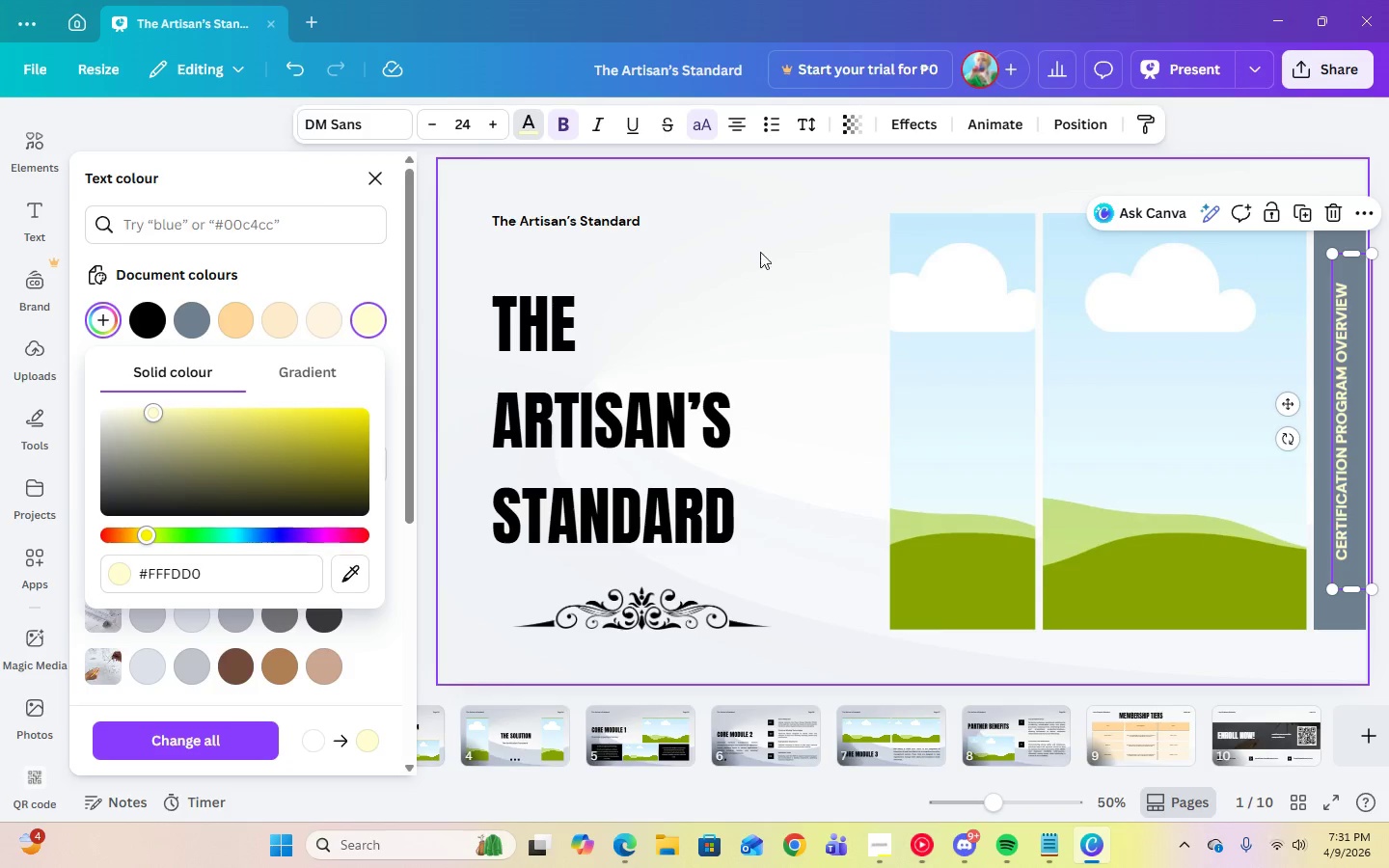 
left_click([833, 216])
 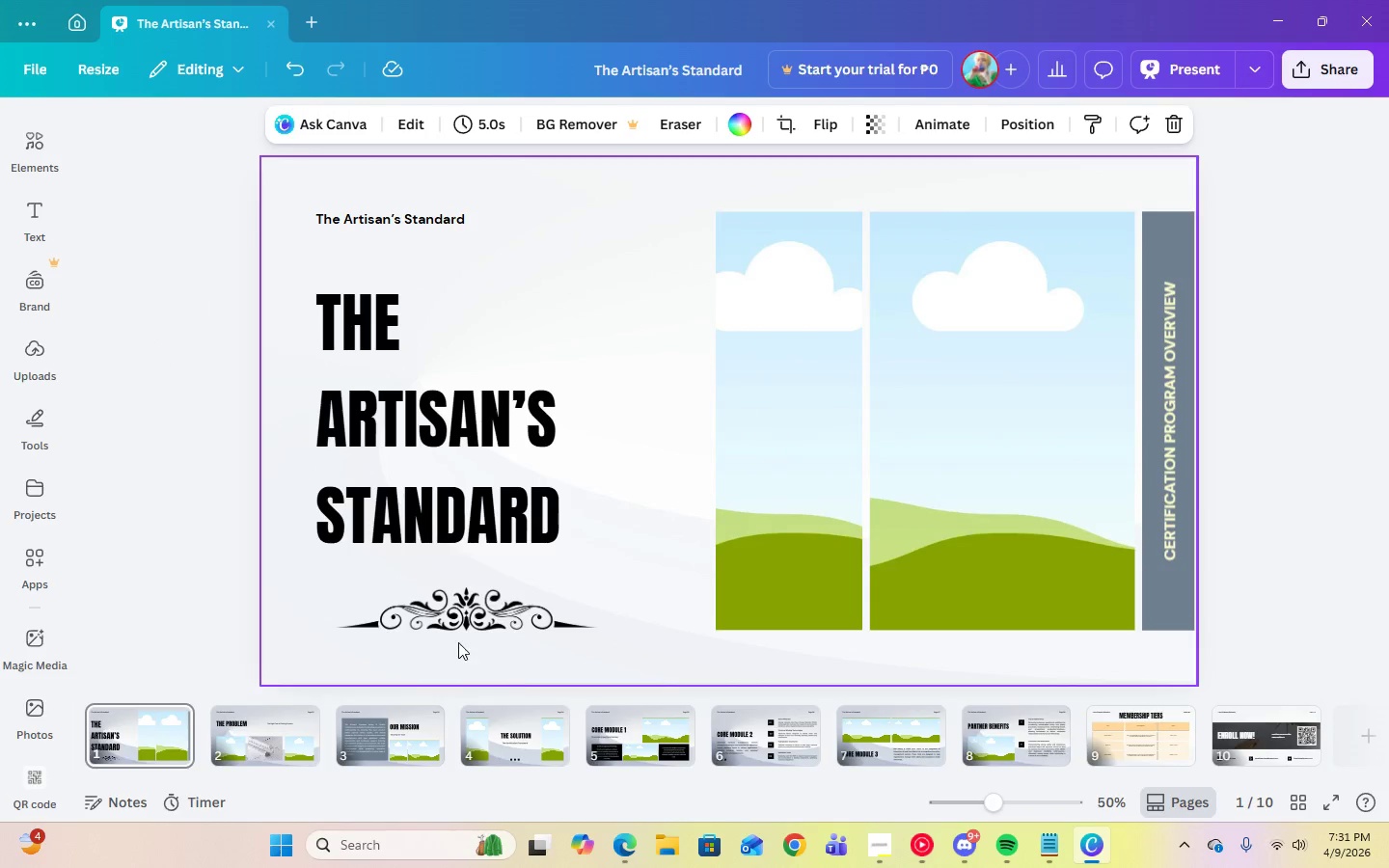 
double_click([462, 619])
 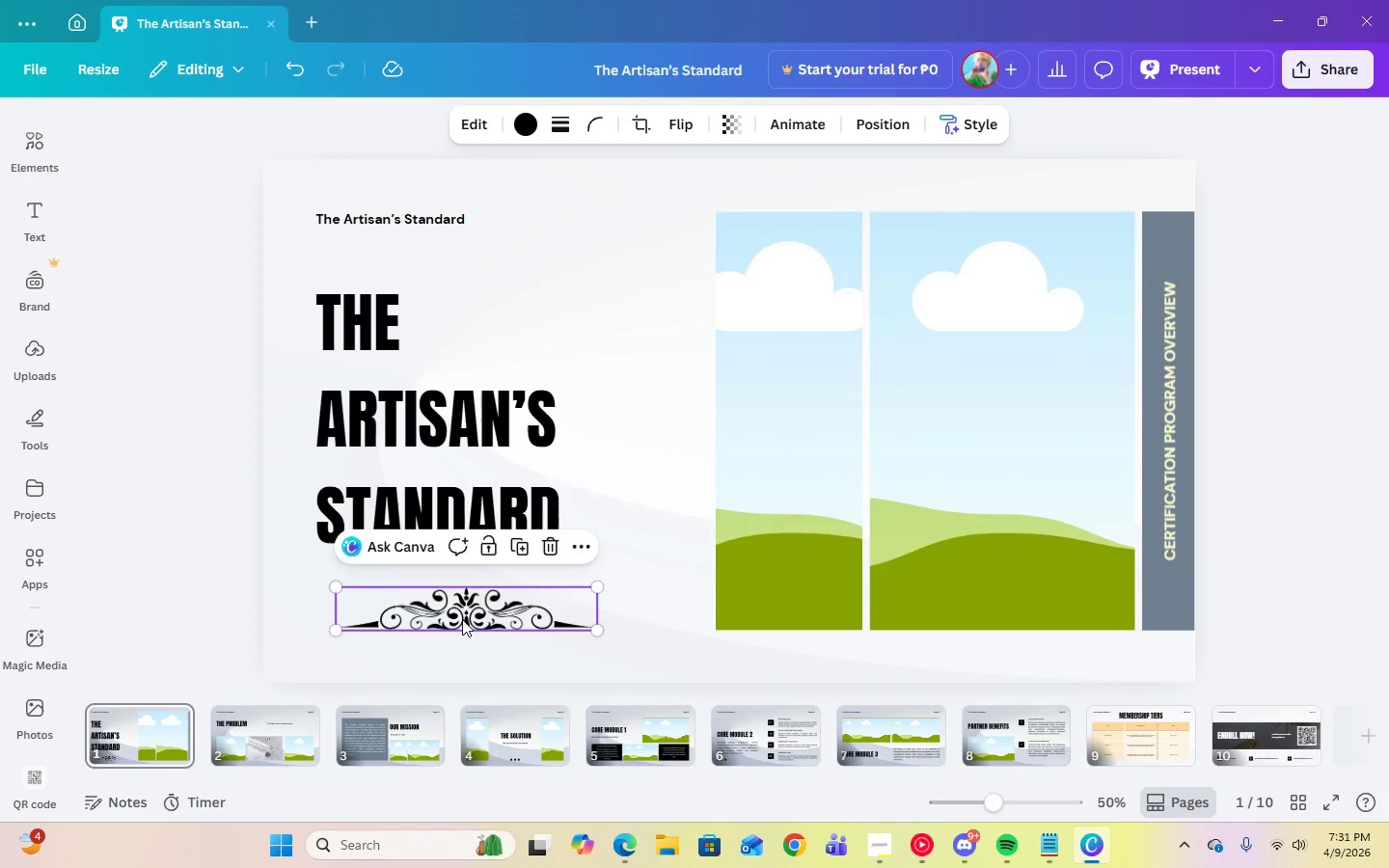 
key(Delete)
 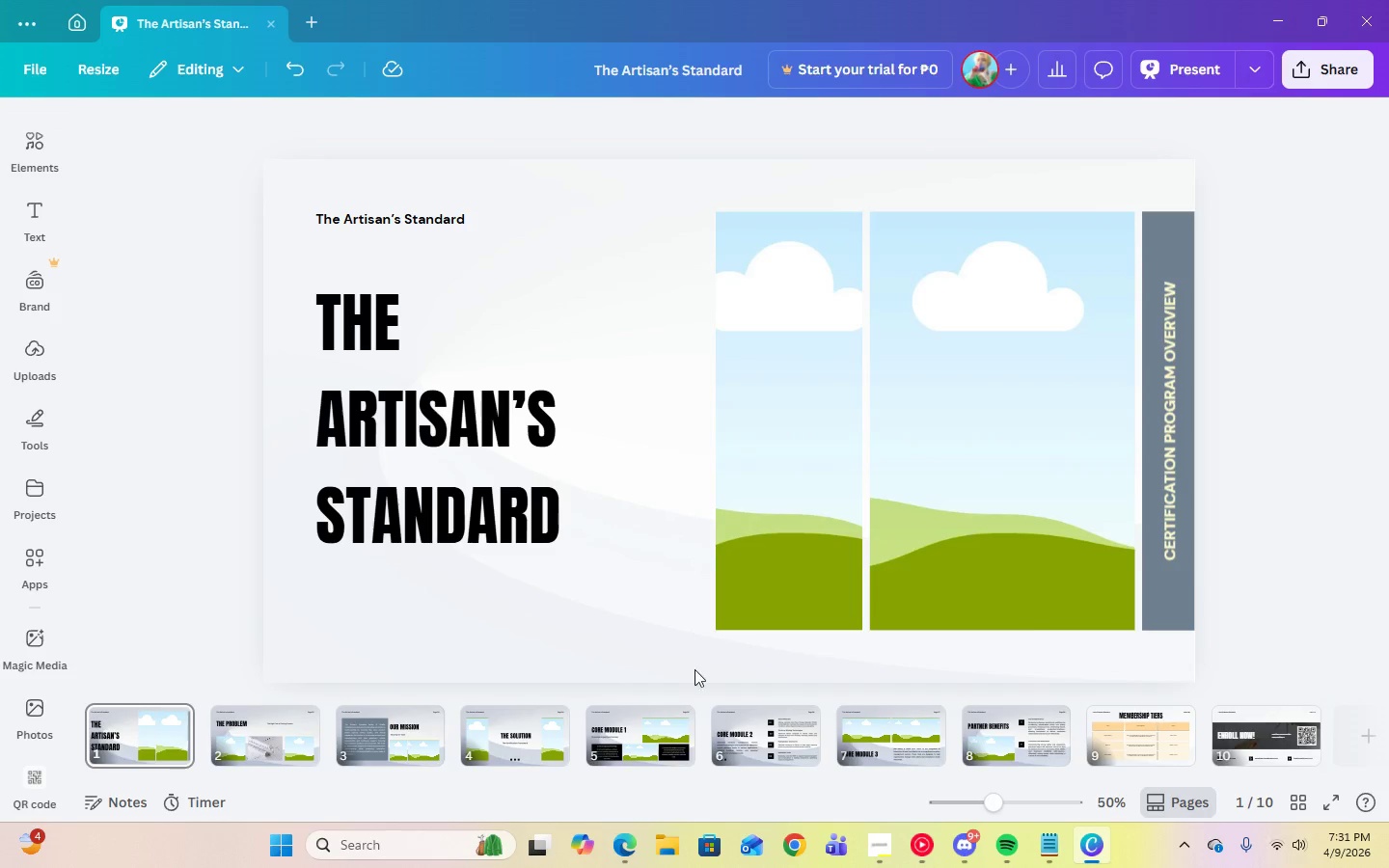 
left_click([617, 240])
 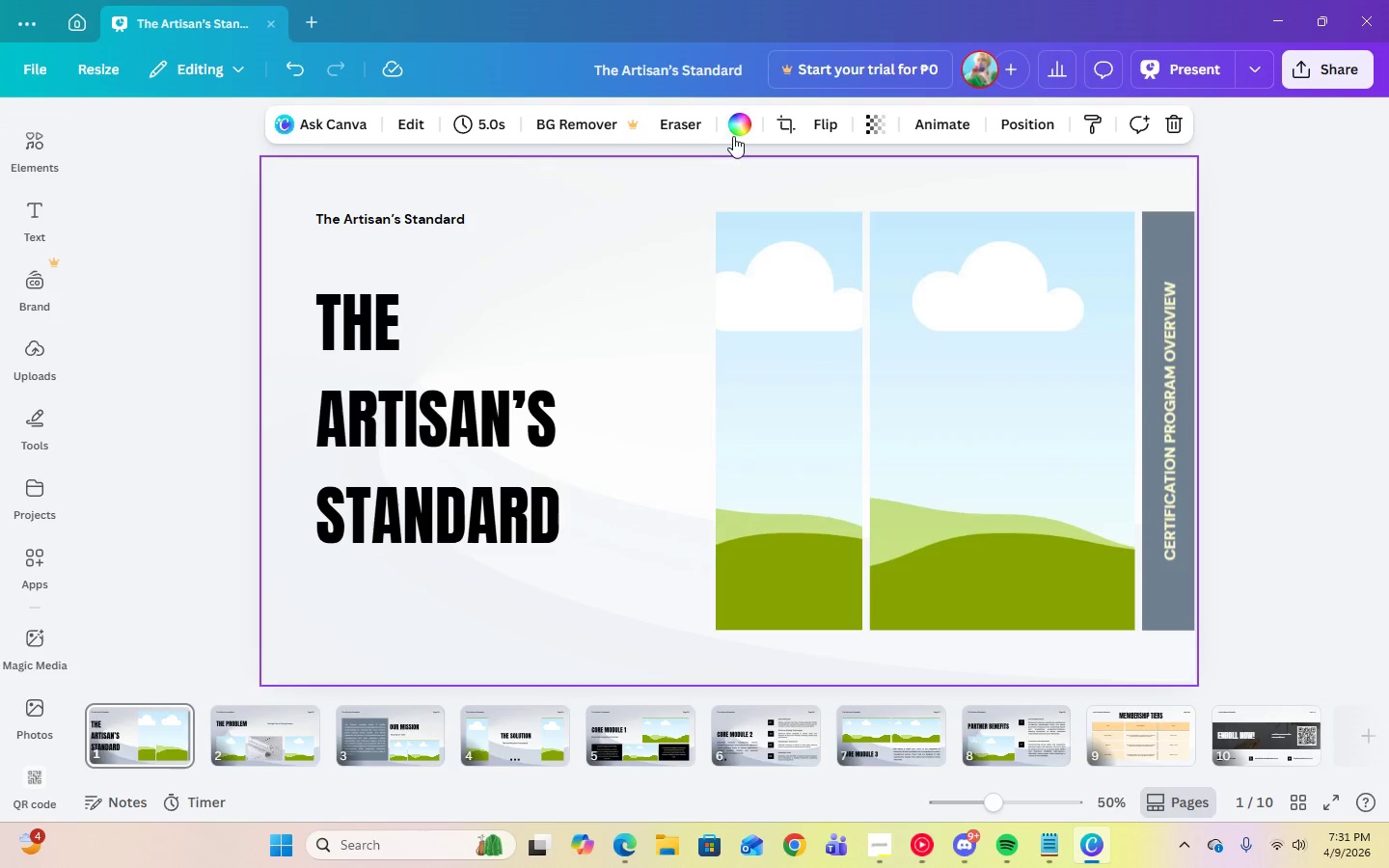 
left_click([728, 136])
 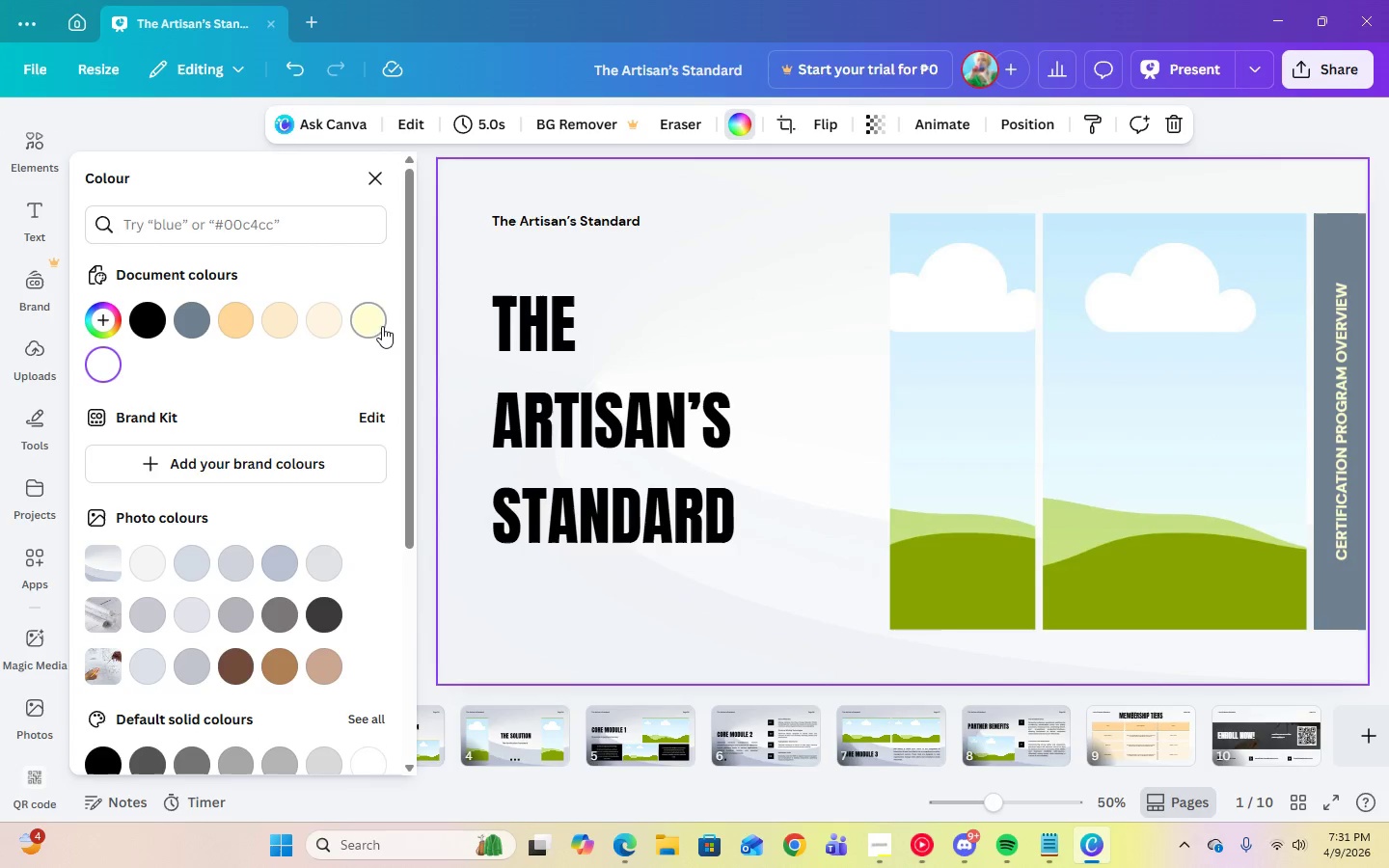 
left_click([374, 324])
 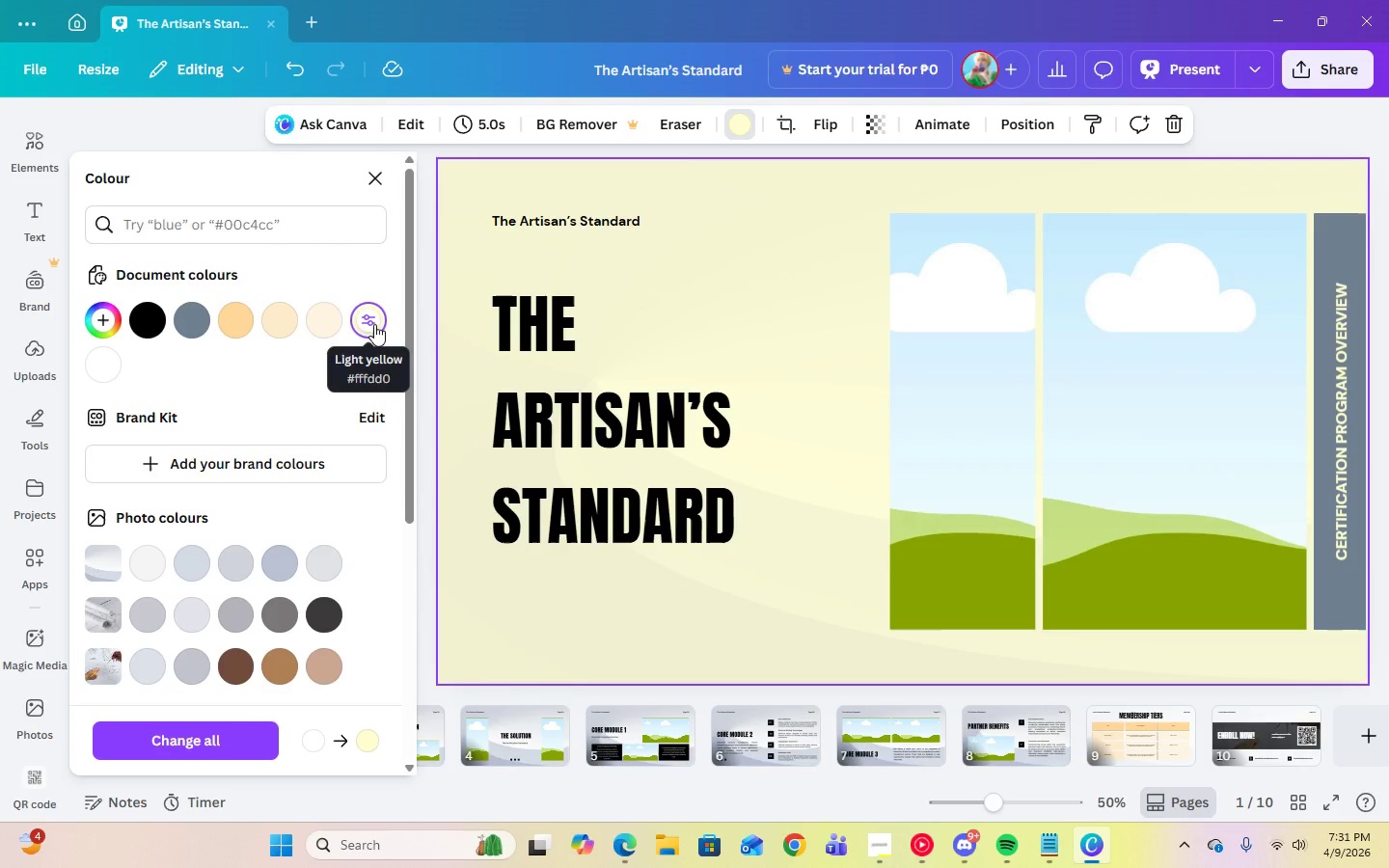 
left_click([538, 363])
 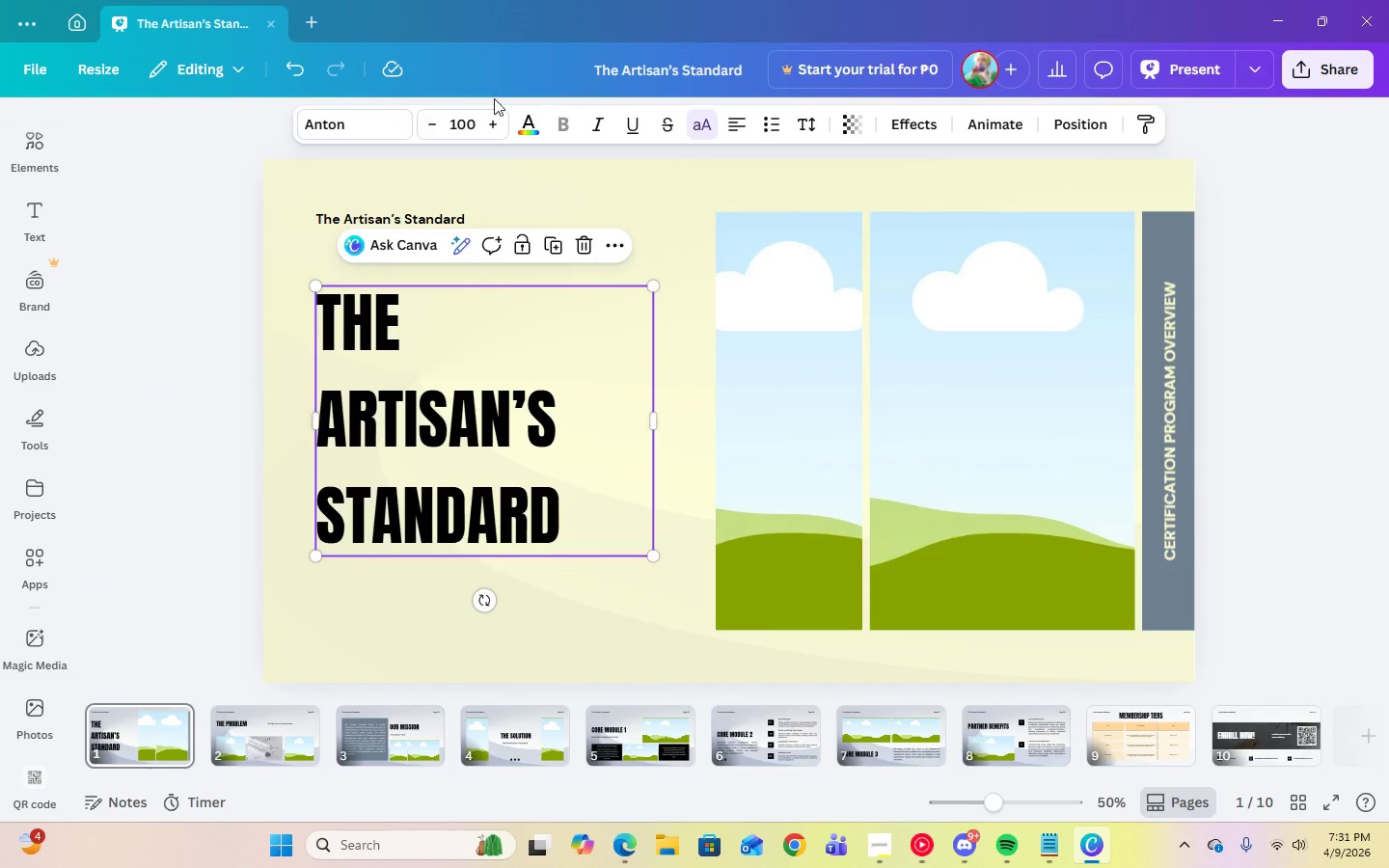 
left_click([522, 124])
 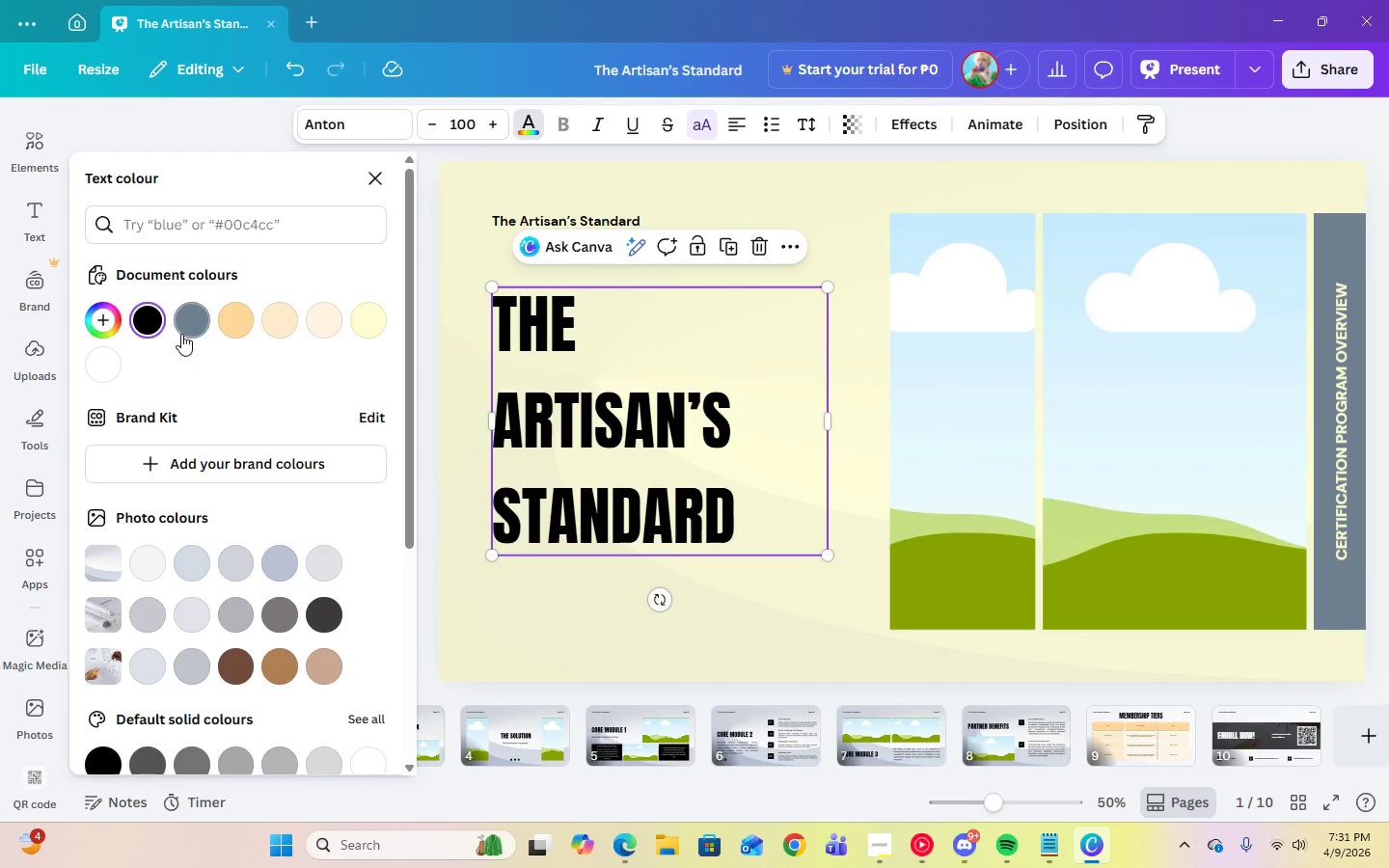 
left_click([183, 333])
 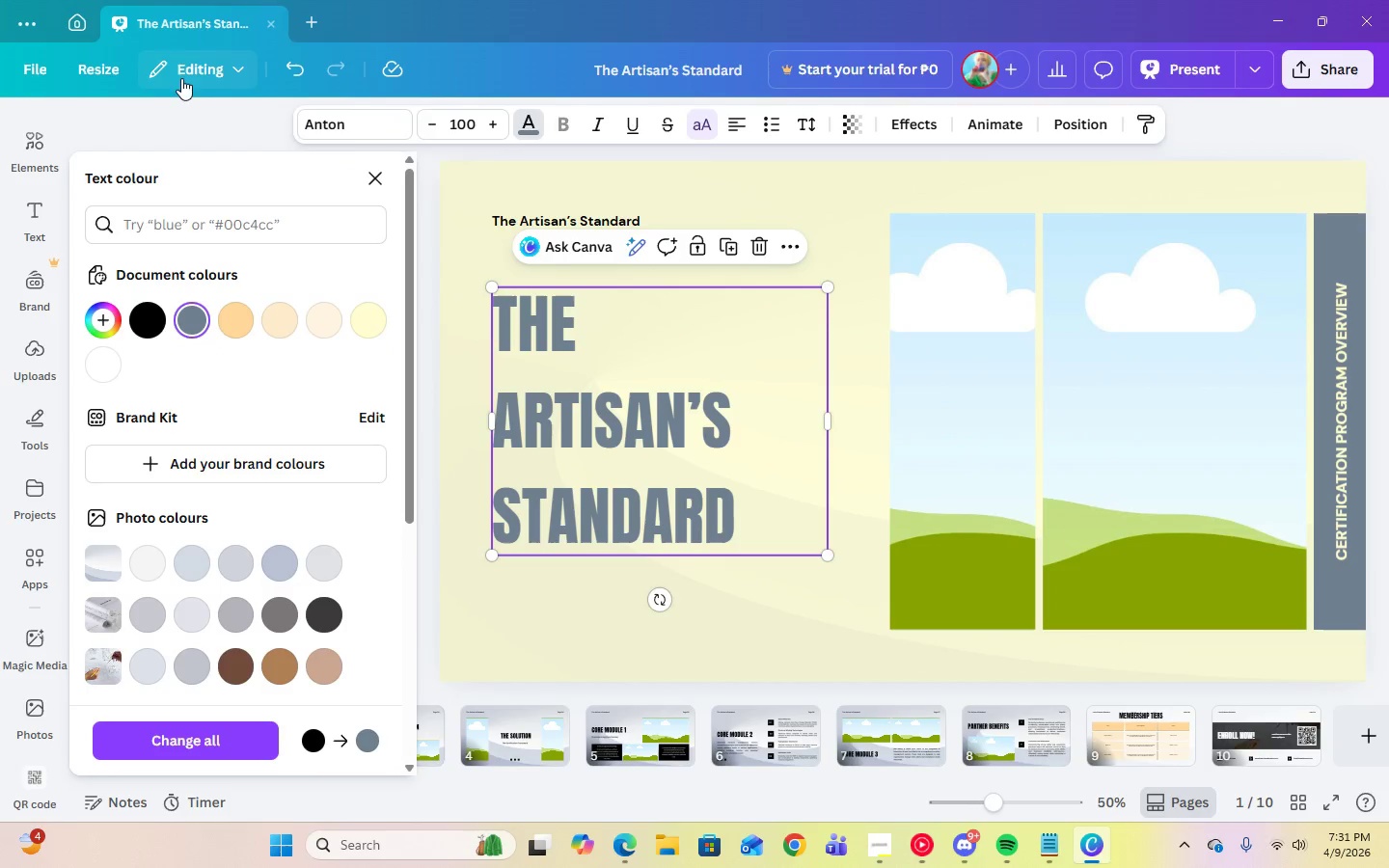 
left_click([292, 73])
 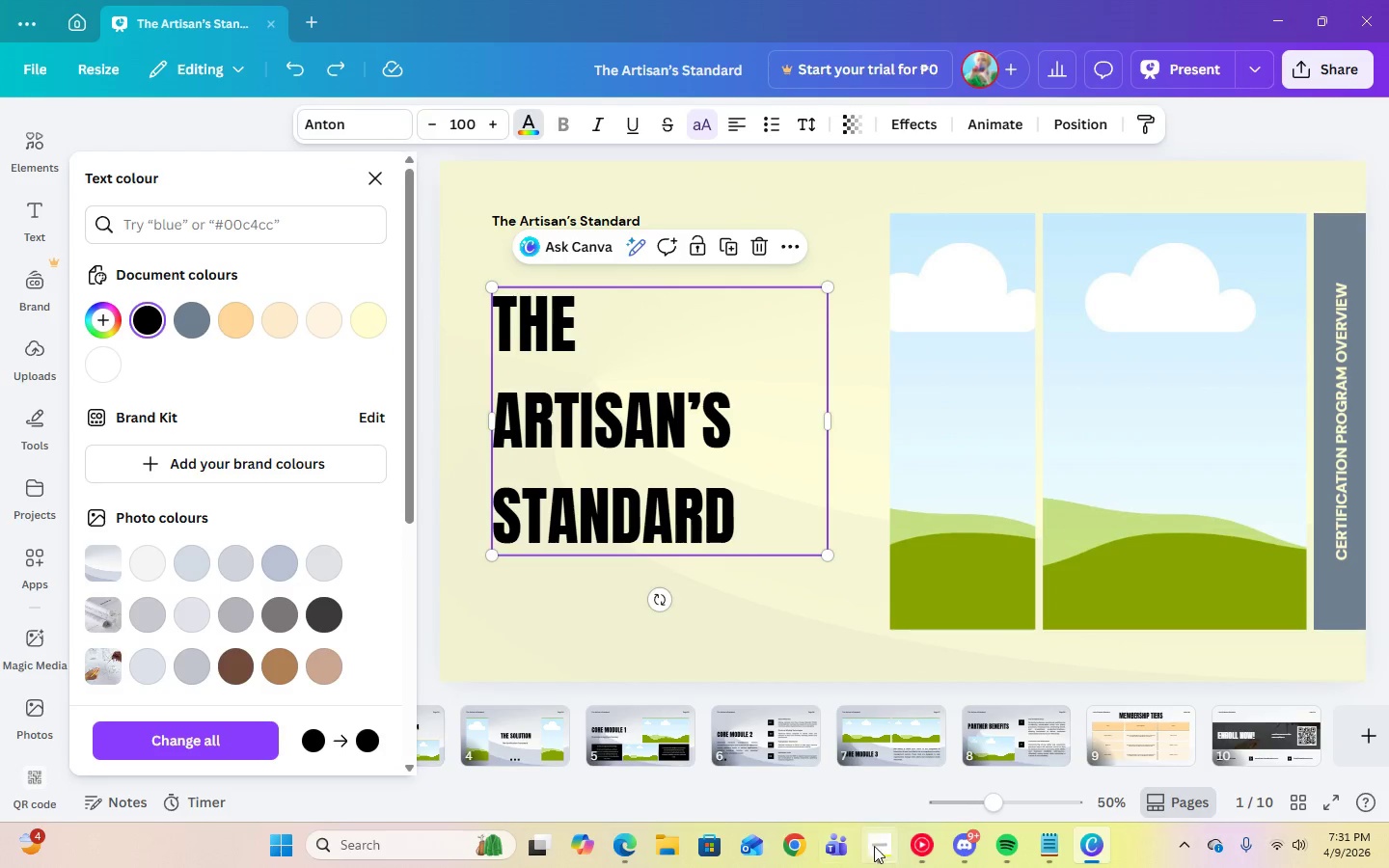 
left_click([883, 855])